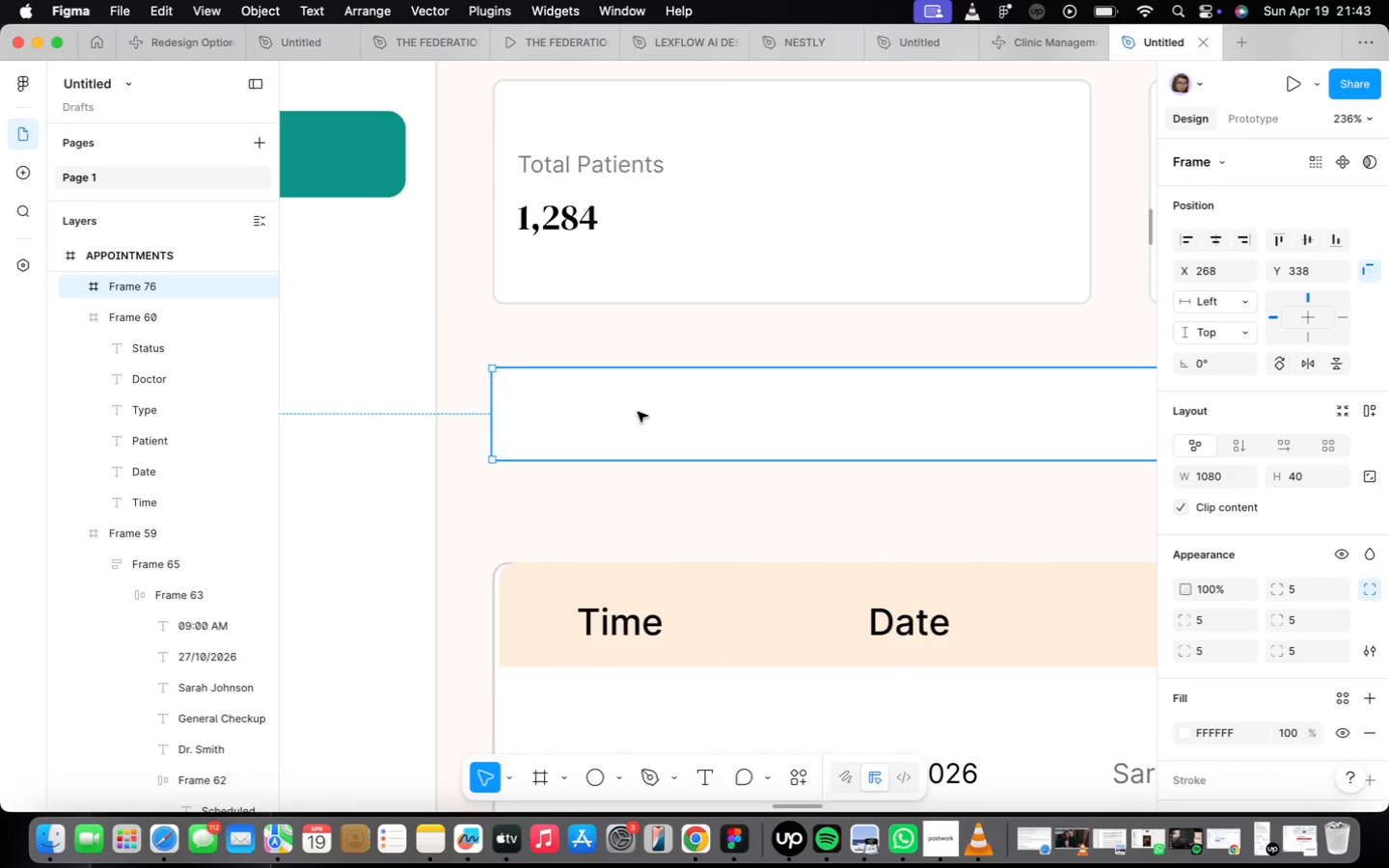 
scroll: coordinate [1287, 620], scroll_direction: down, amount: 31.0
 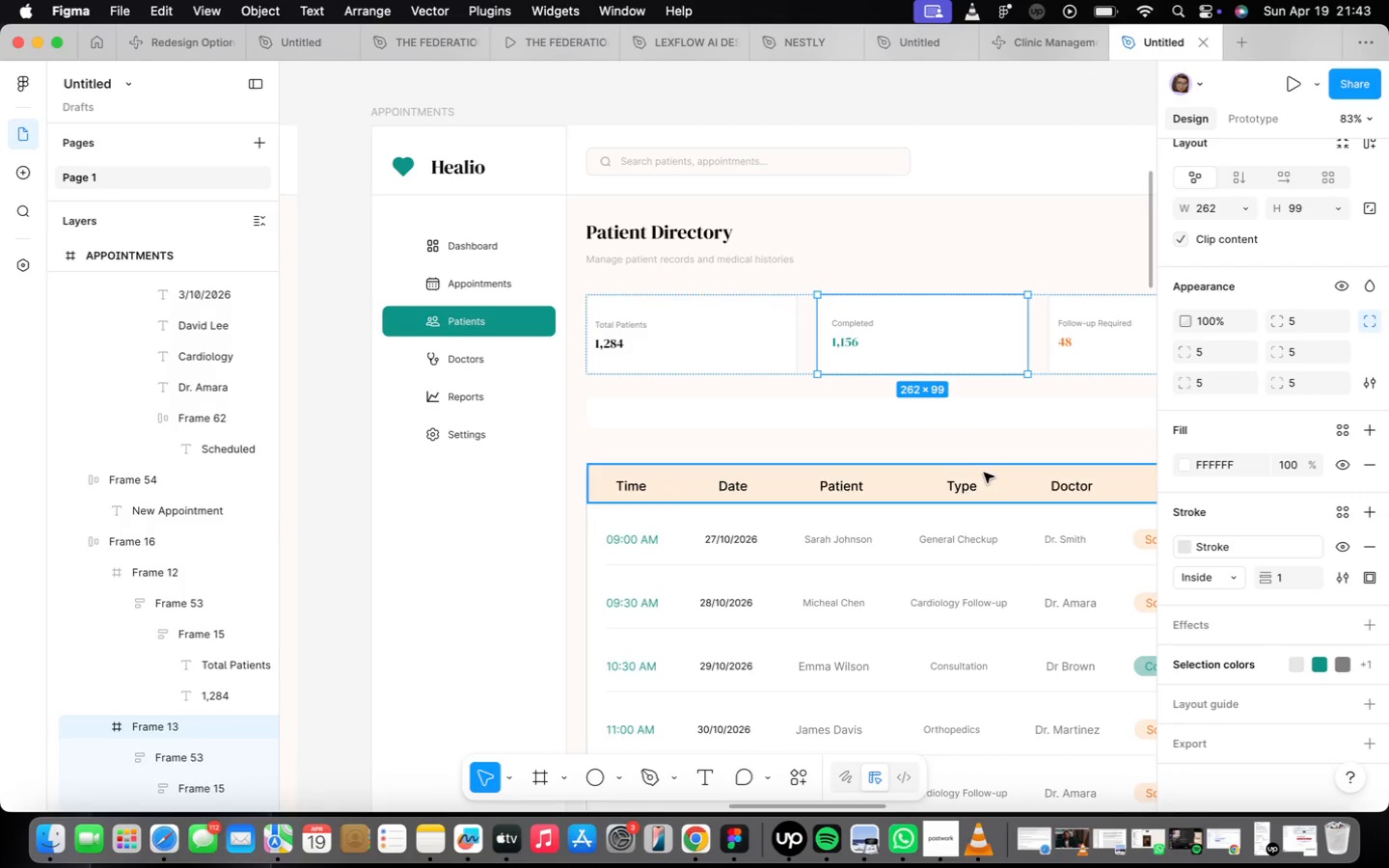 
left_click([886, 402])
 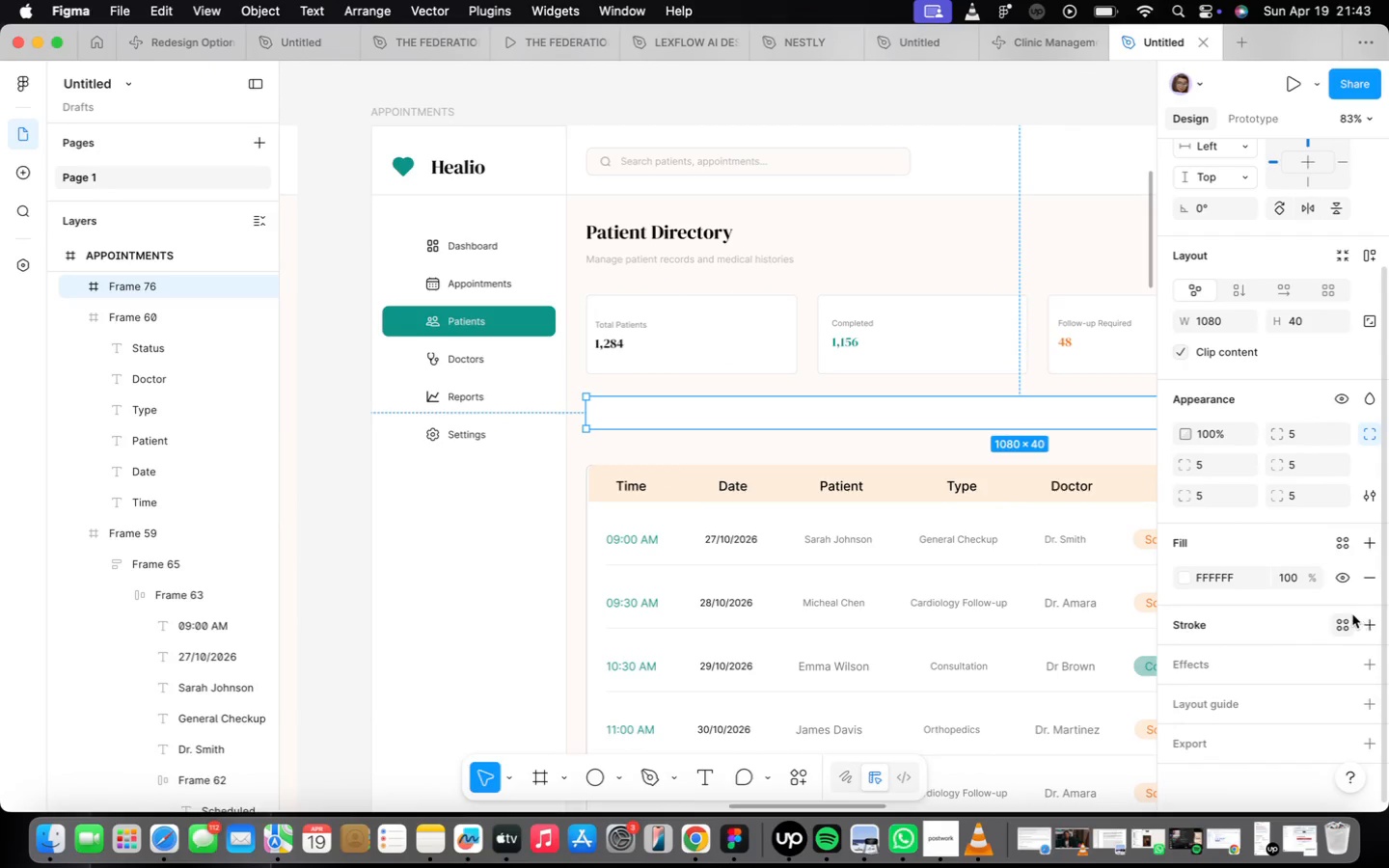 
left_click([1345, 620])
 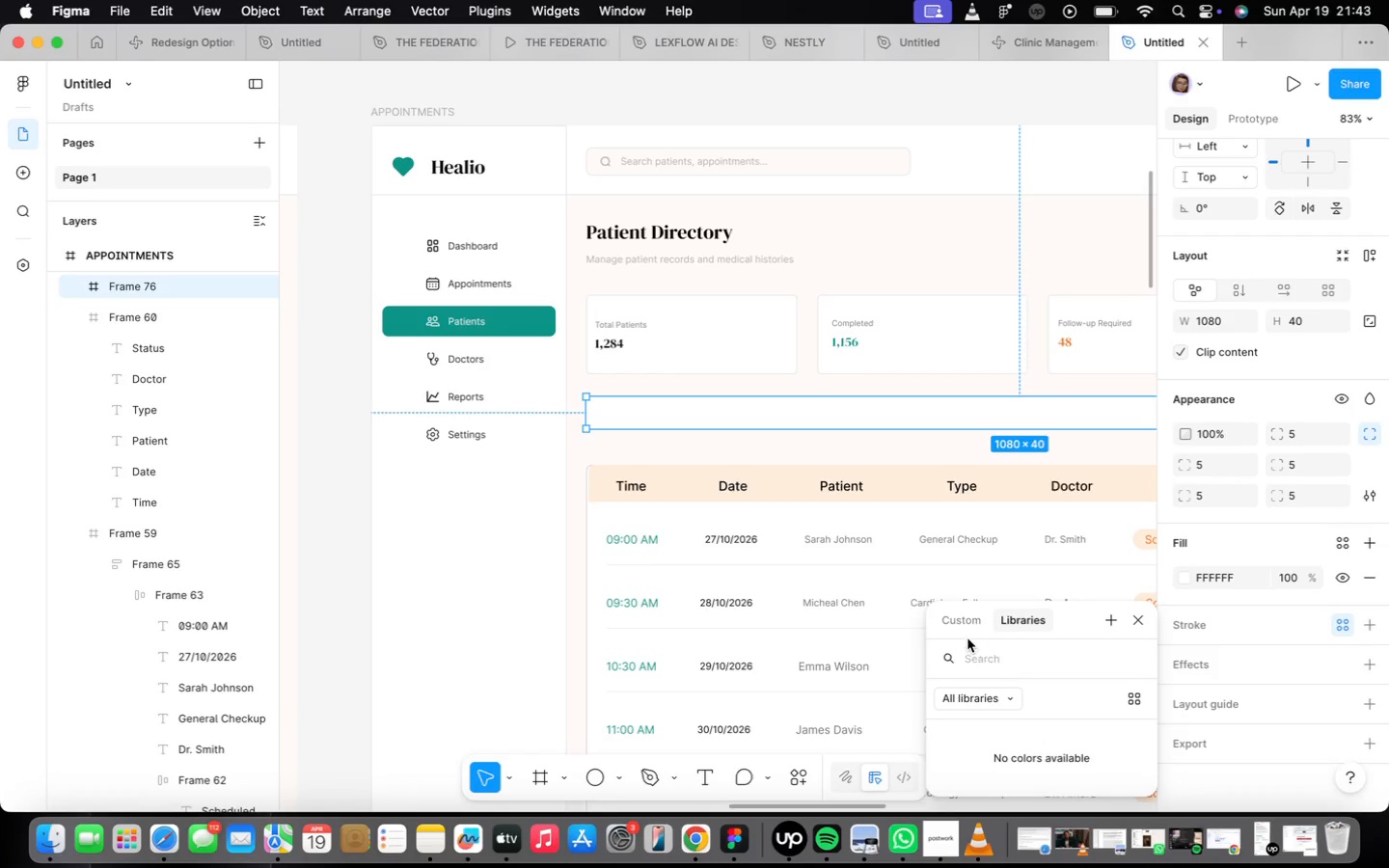 
left_click([962, 627])
 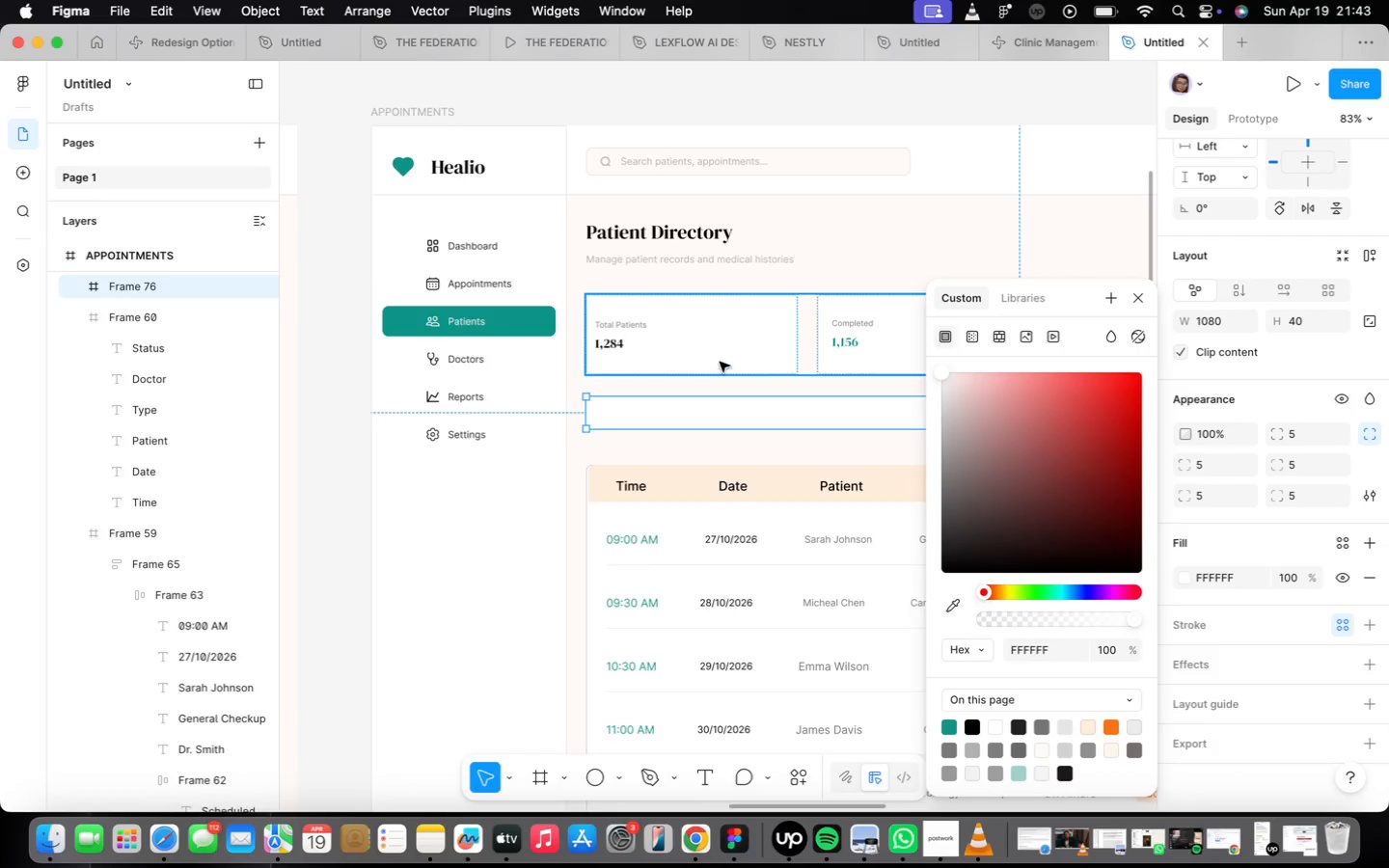 
double_click([720, 362])
 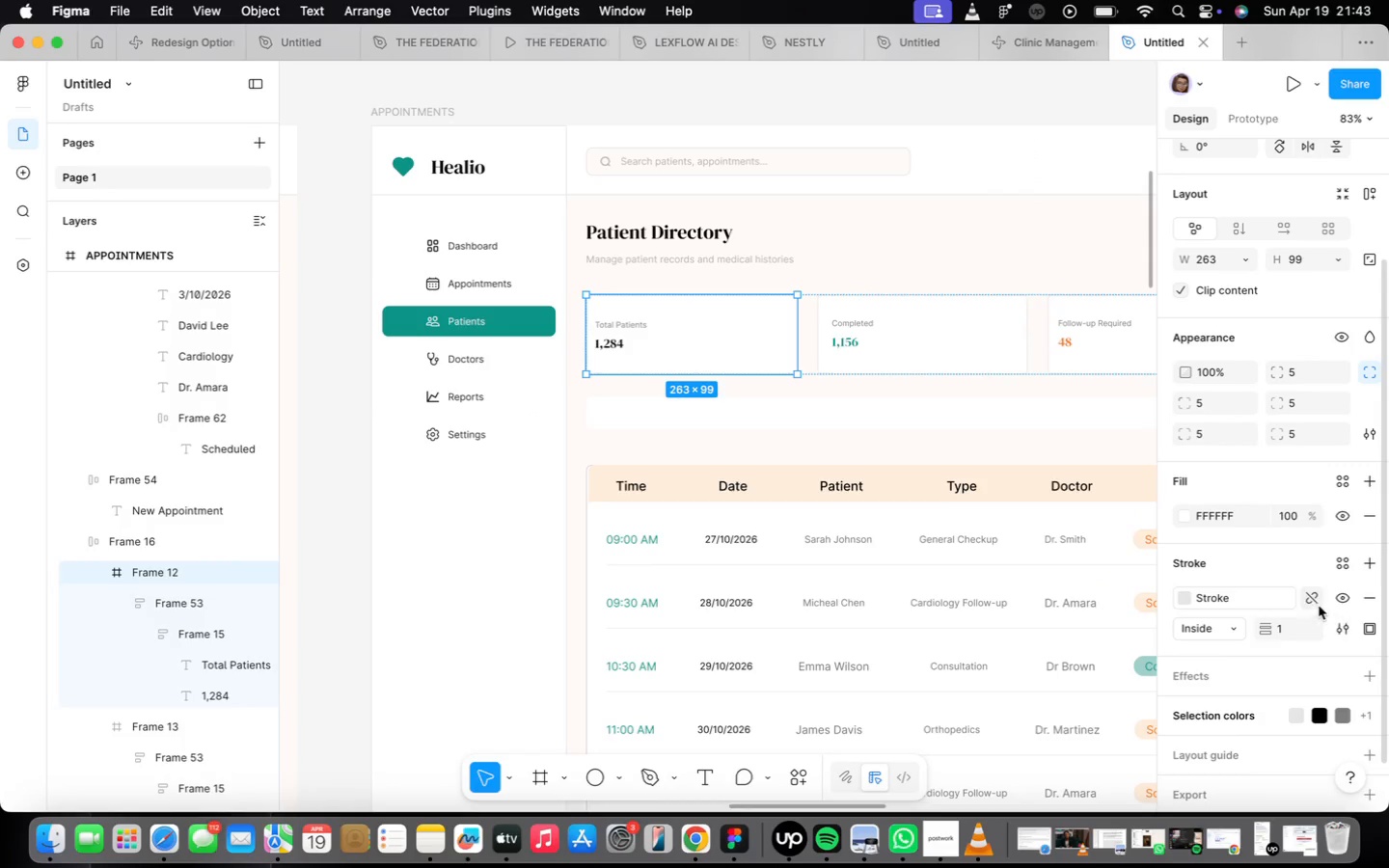 
left_click([1321, 600])
 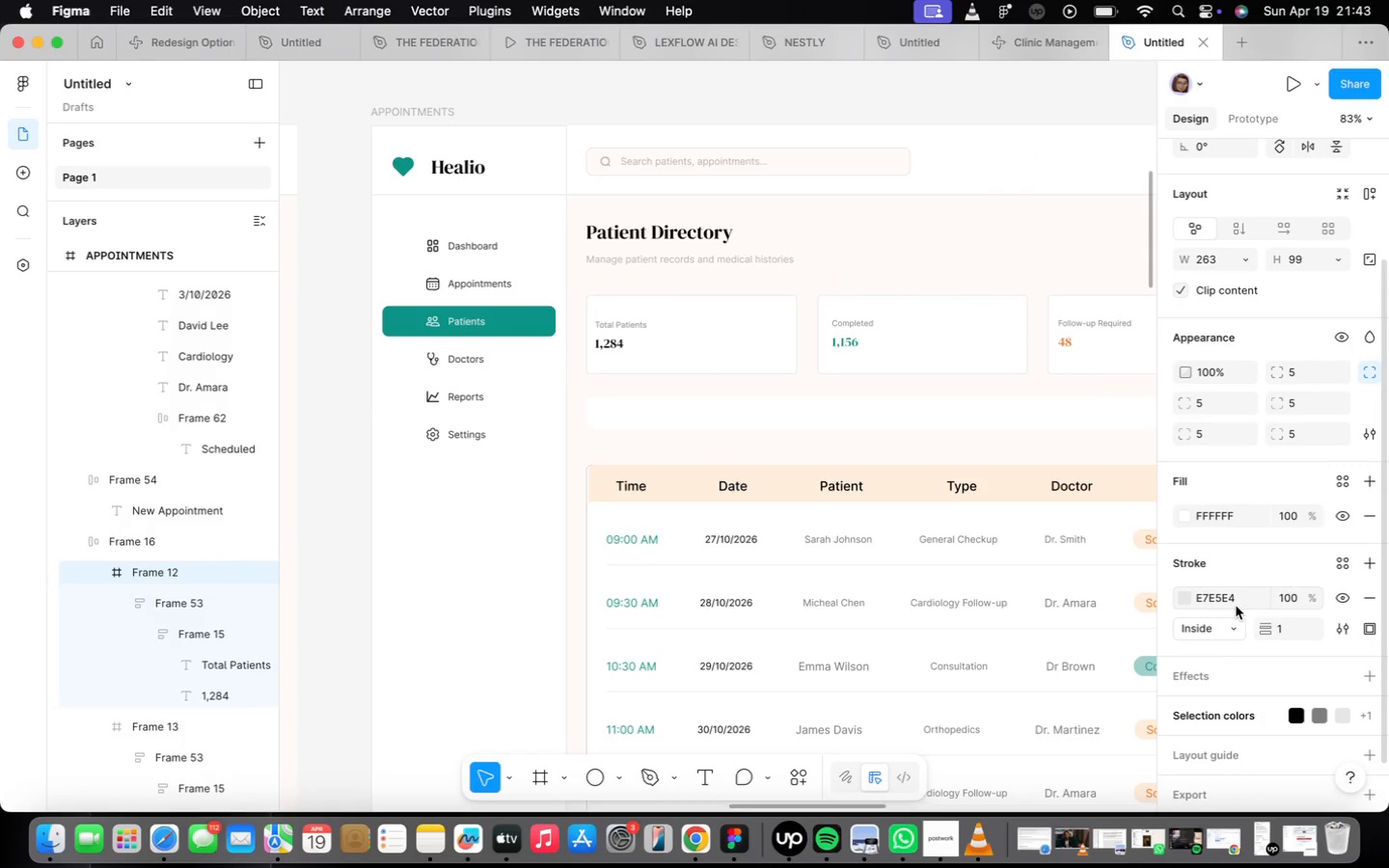 
left_click([1239, 596])
 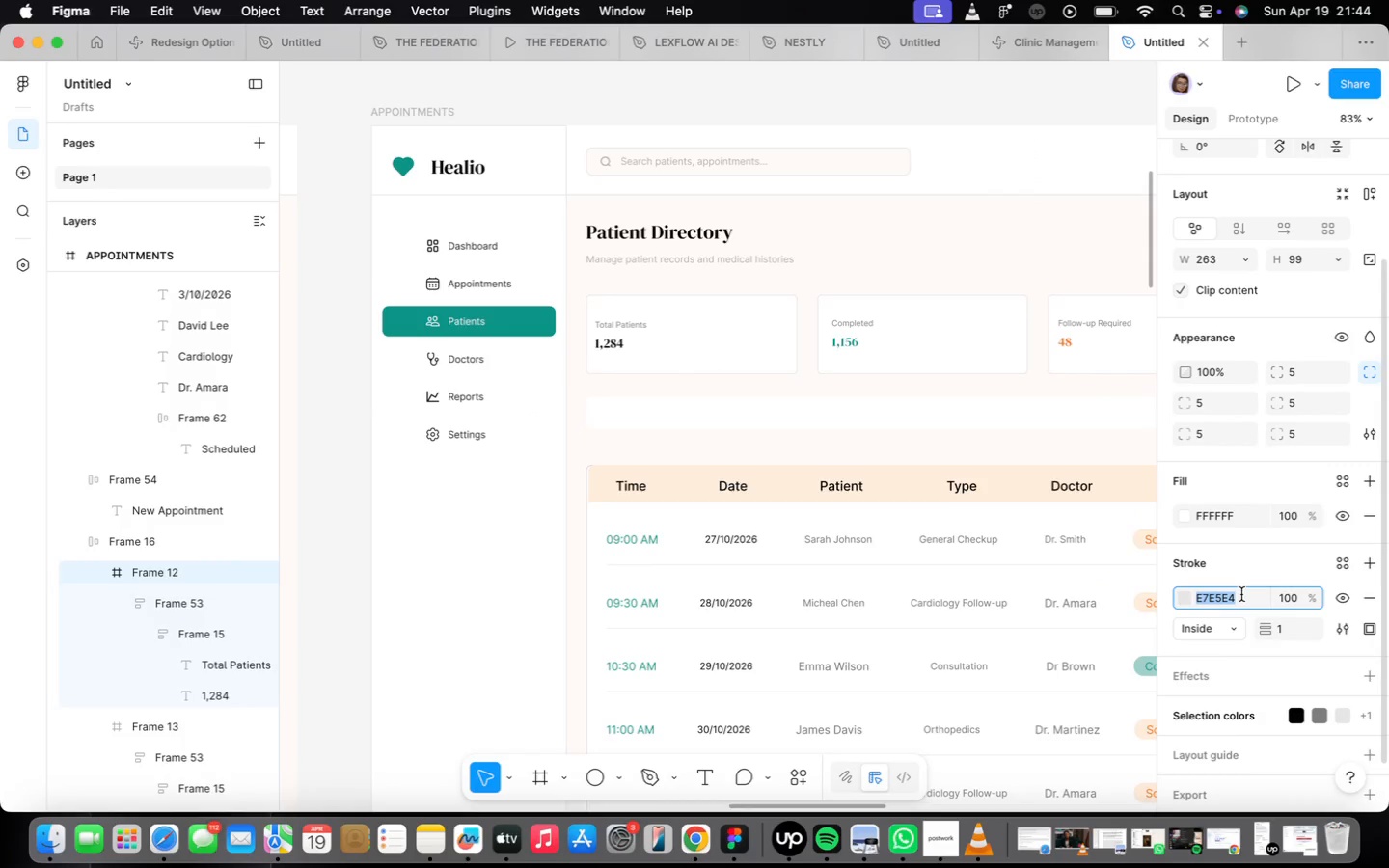 
key(Meta+C)
 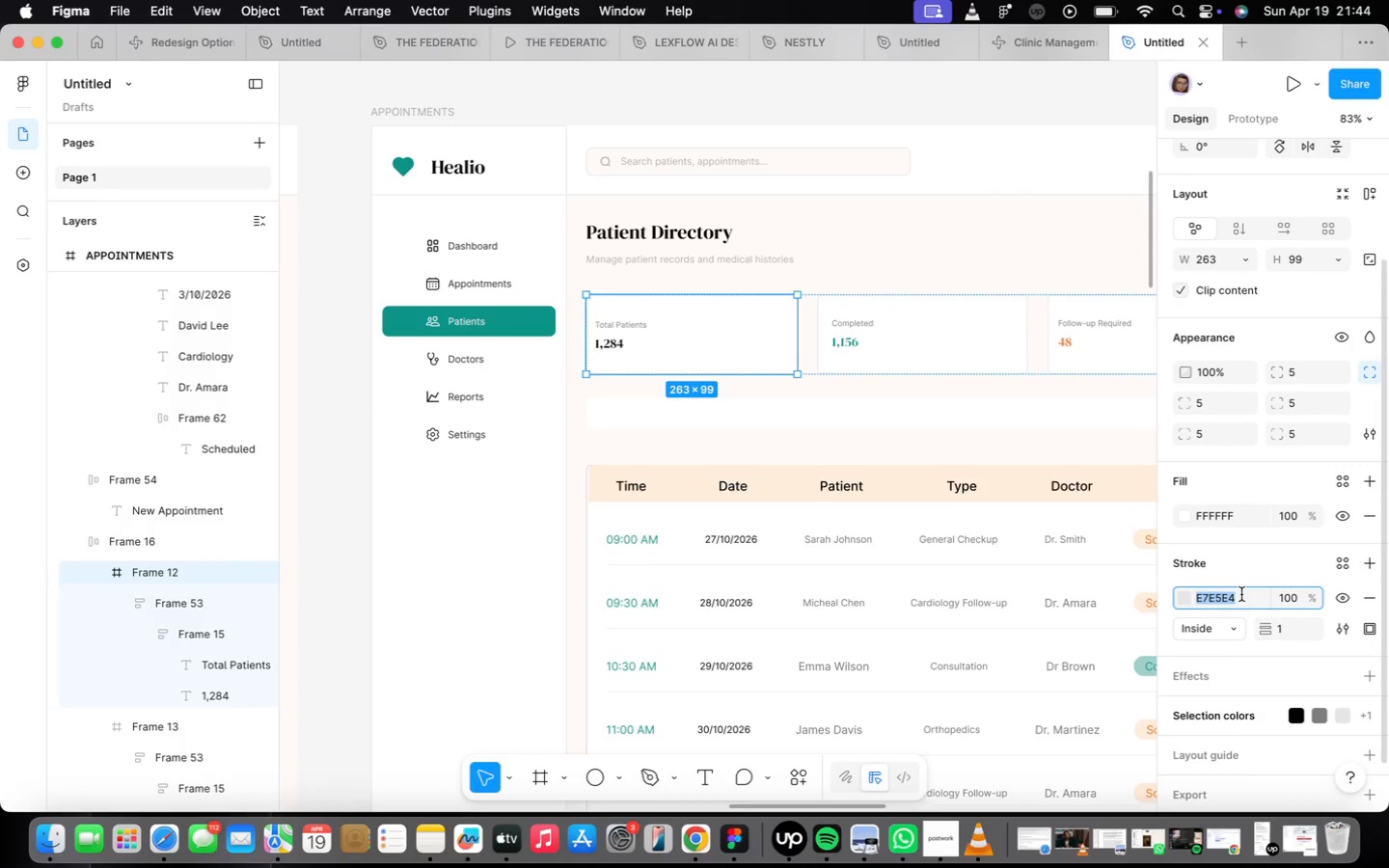 
key(Meta+CommandLeft)
 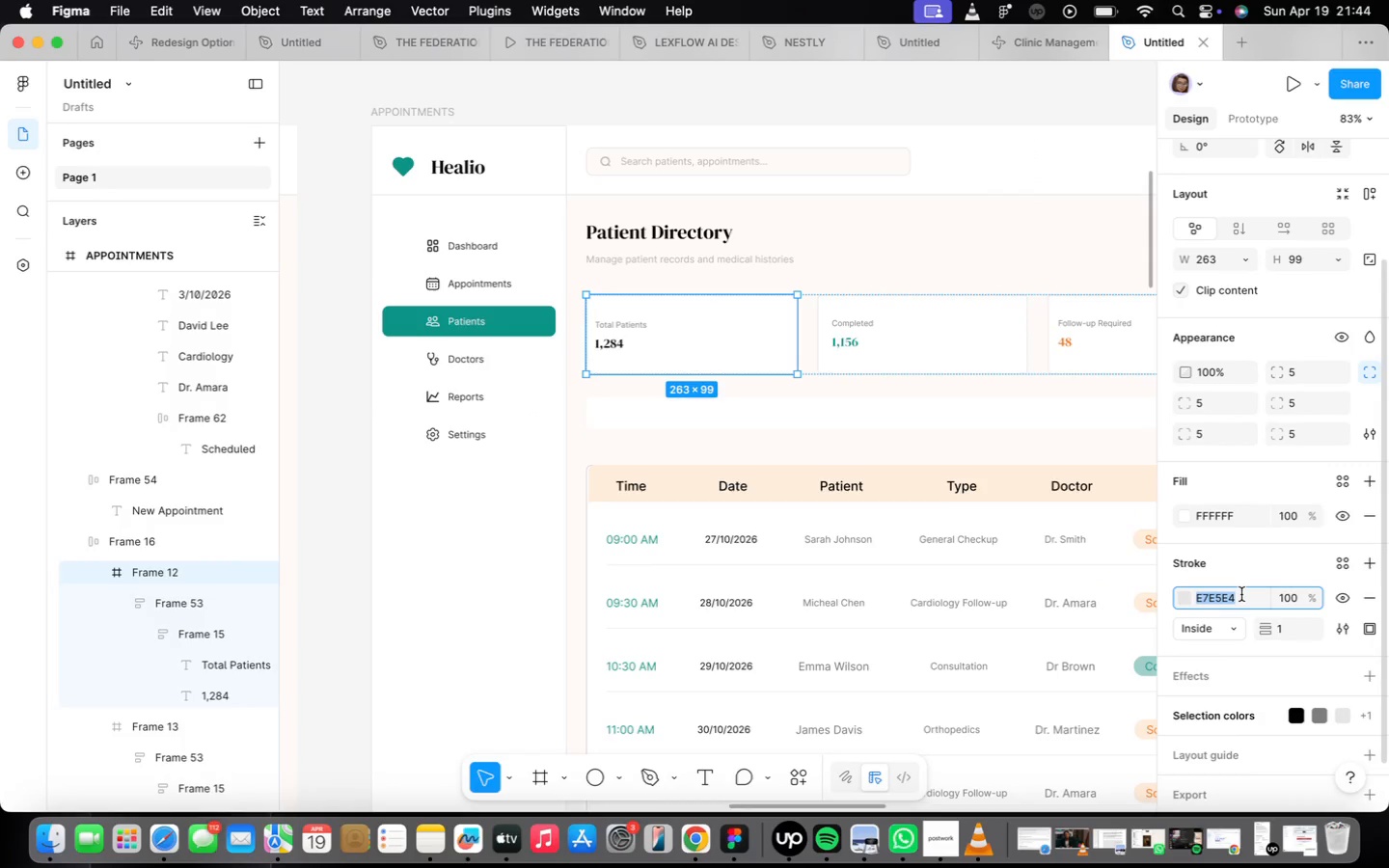 
key(Meta+C)
 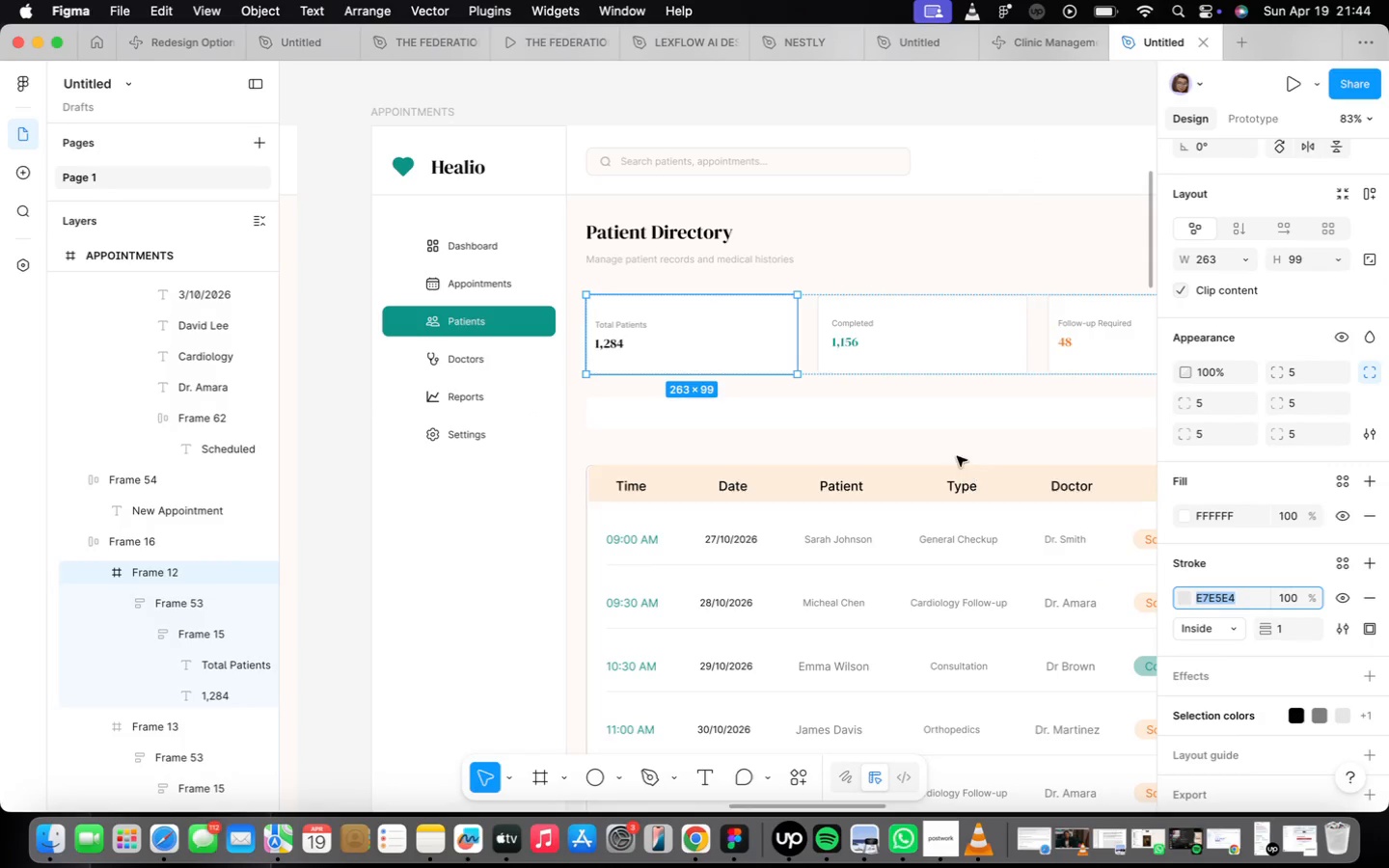 
left_click([959, 422])
 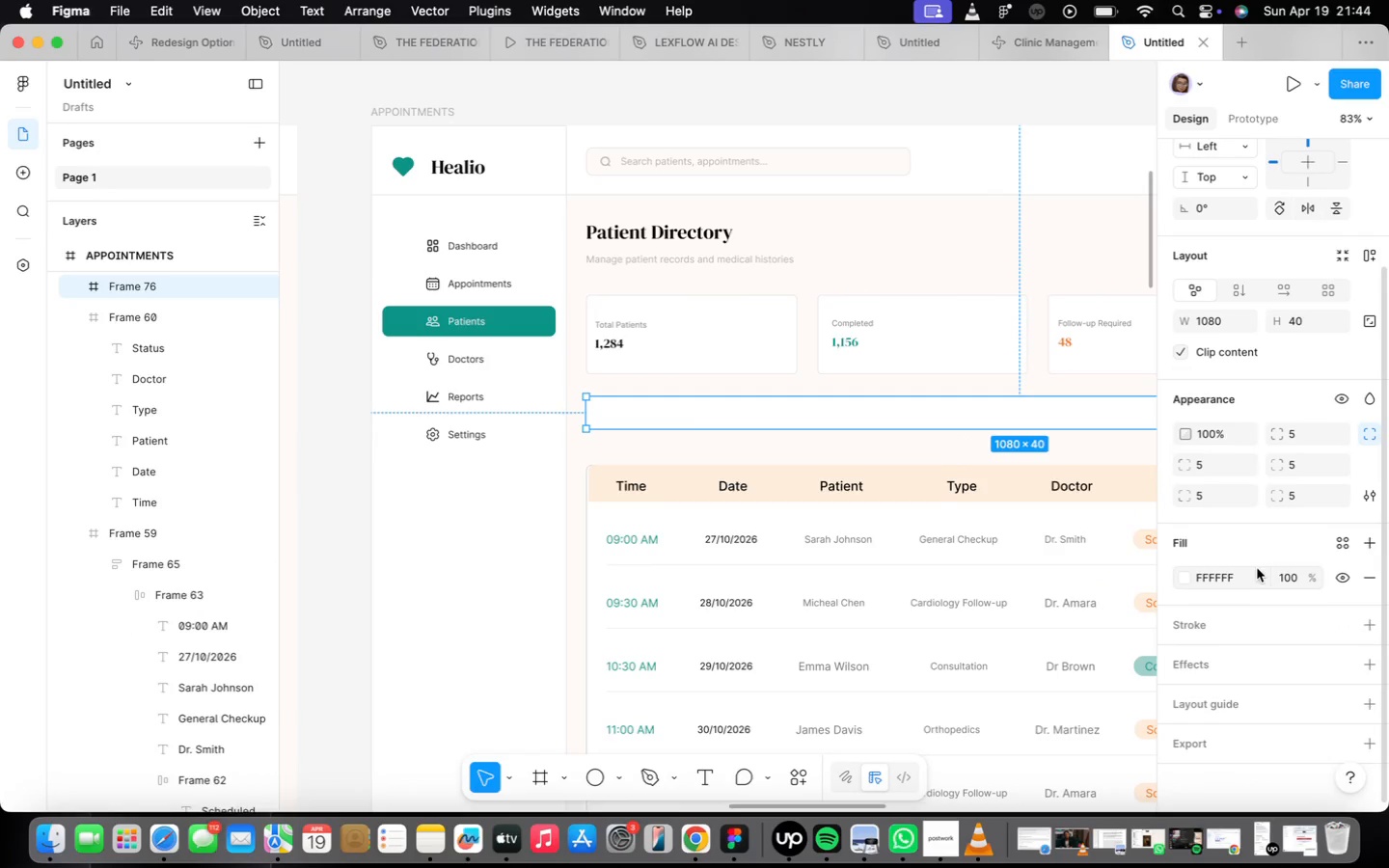 
left_click([1239, 572])
 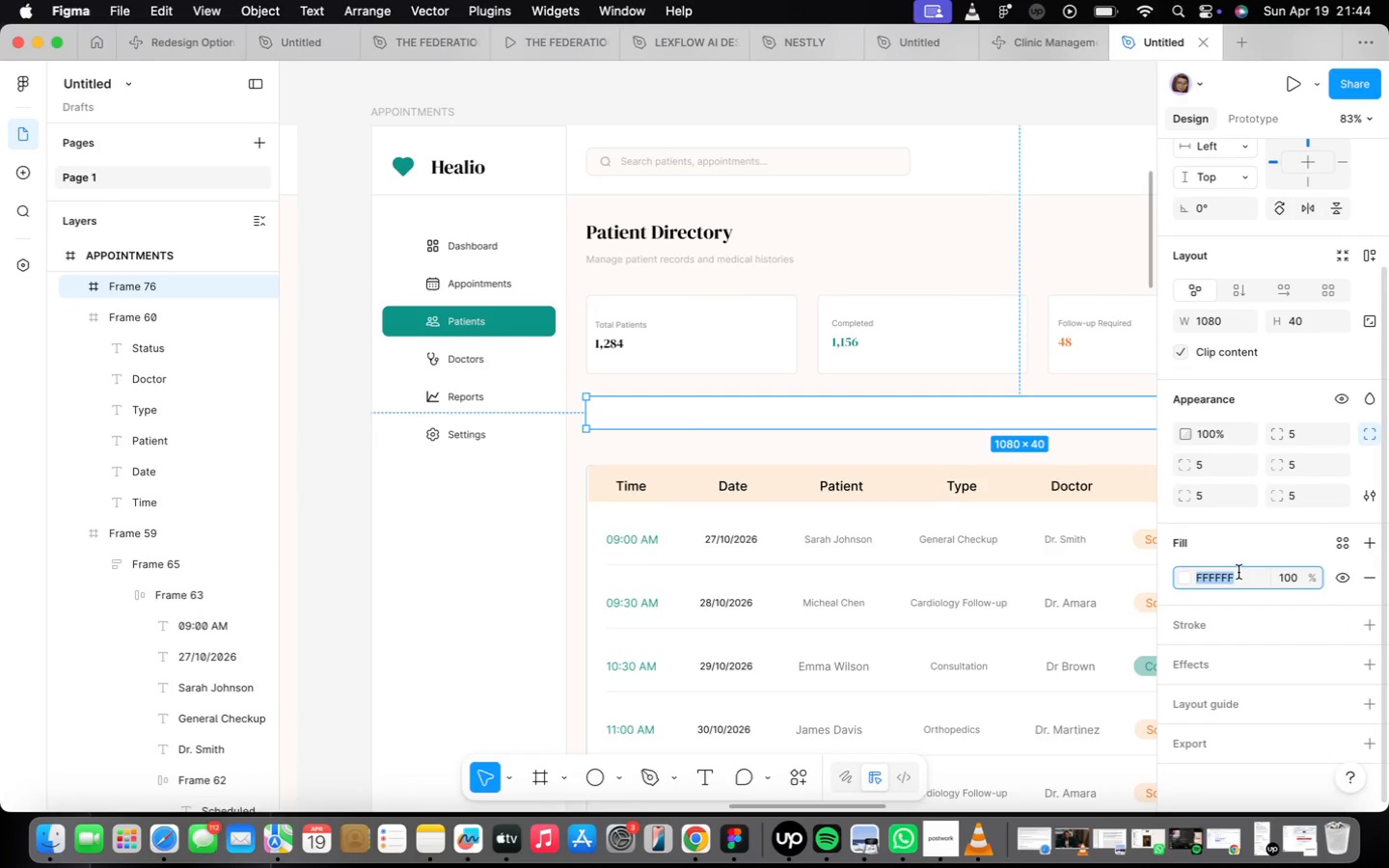 
key(Meta+V)
 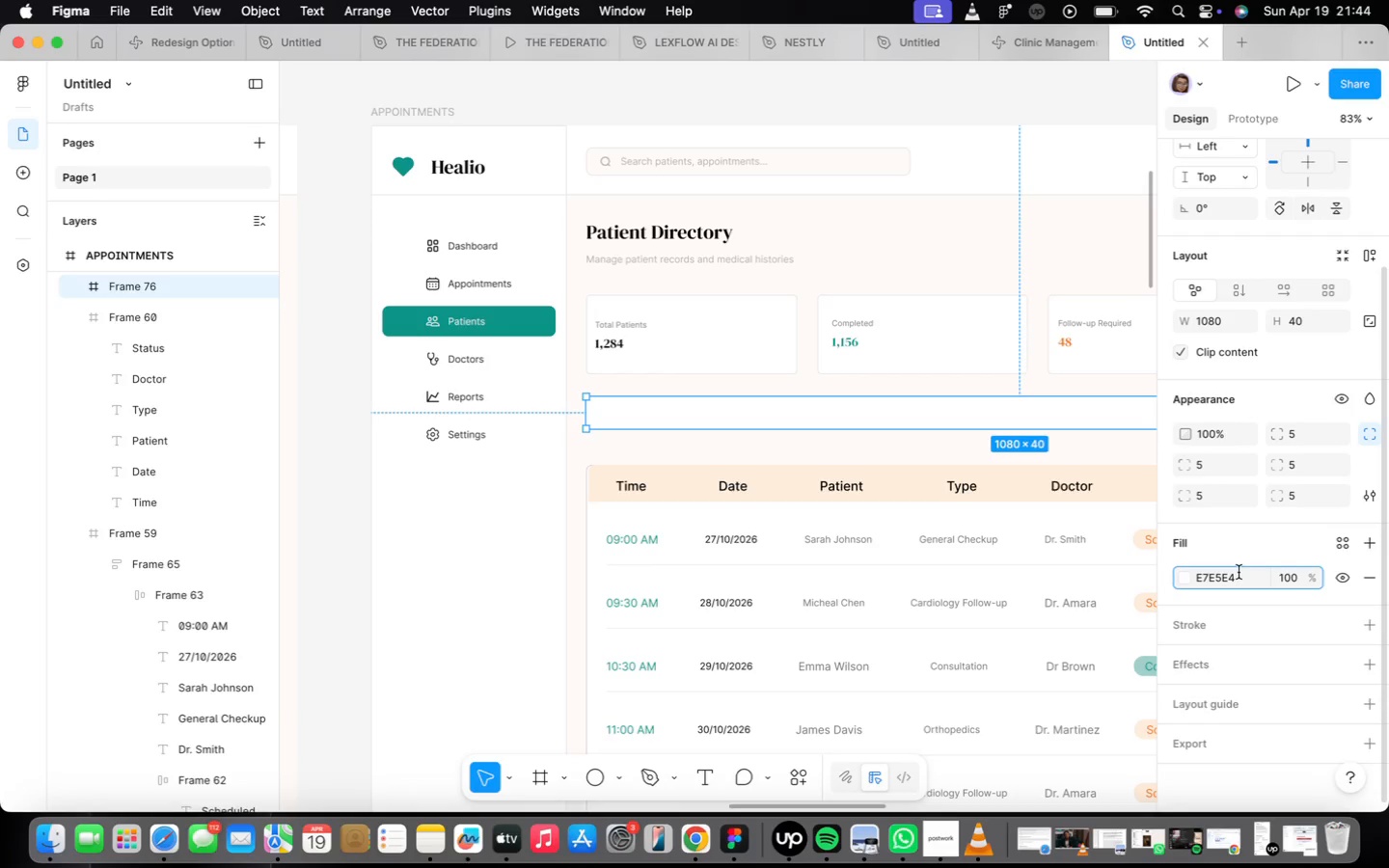 
key(Enter)
 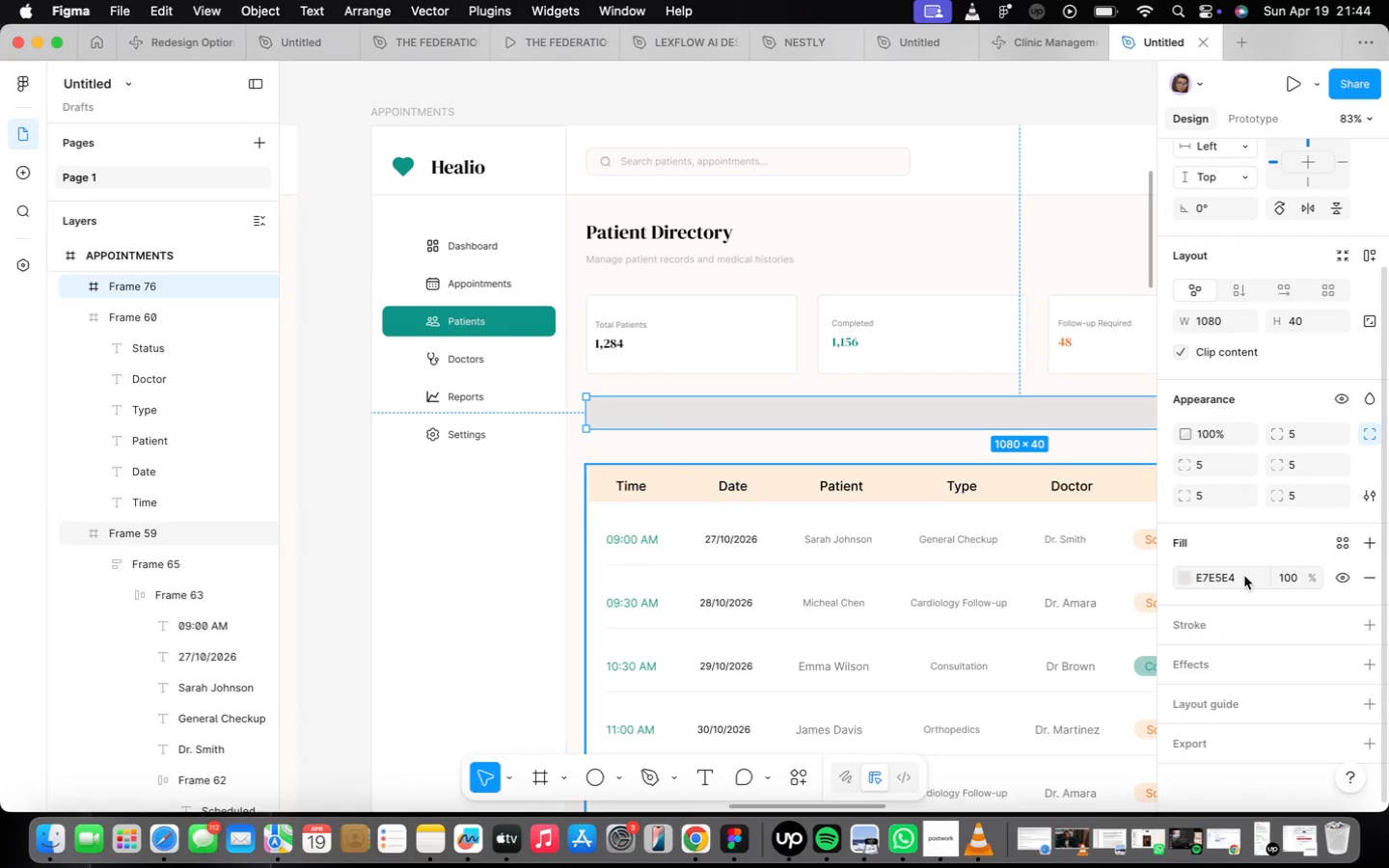 
key(Meta+CommandLeft)
 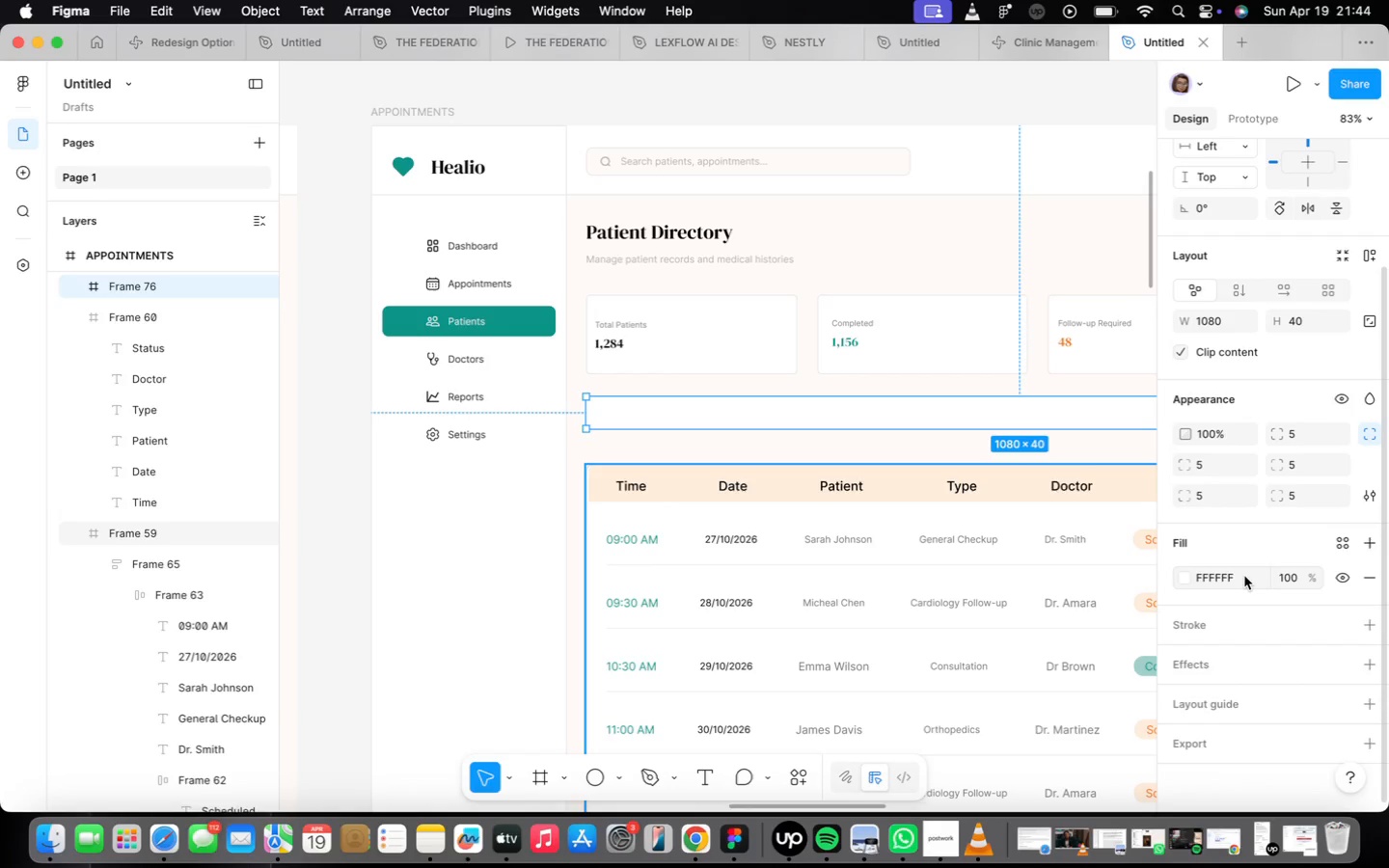 
key(Meta+Z)
 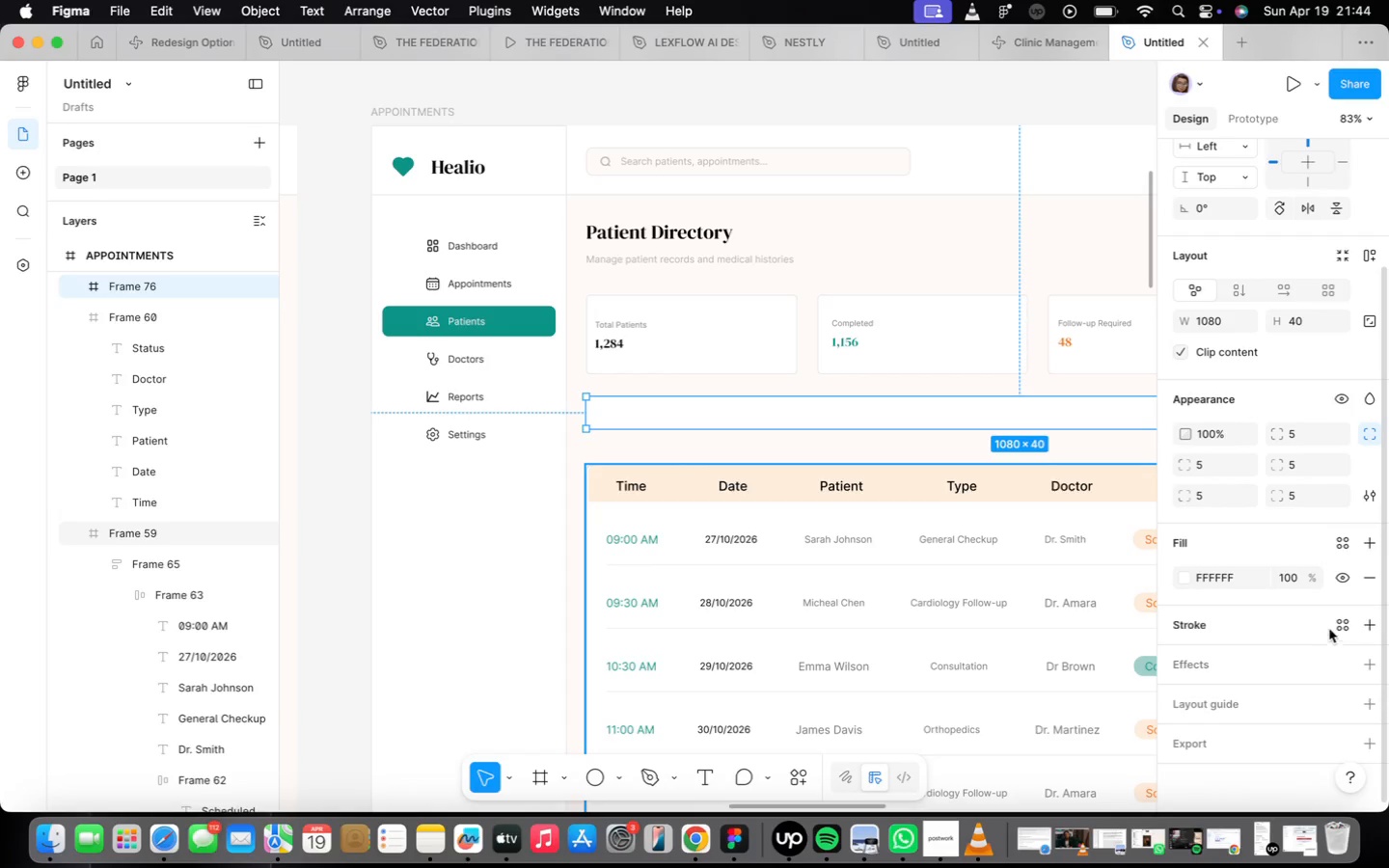 
left_click([1371, 629])
 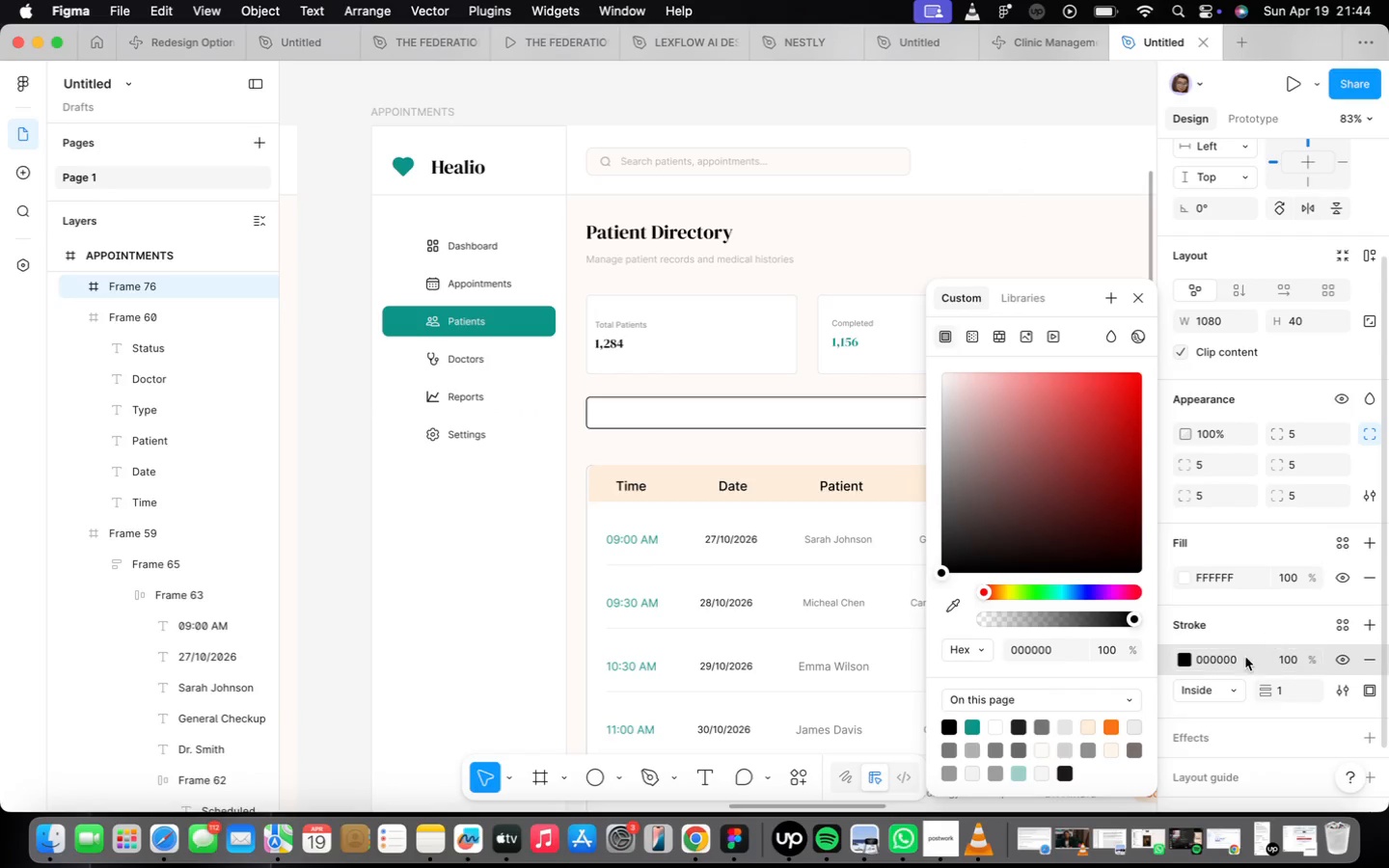 
left_click([1240, 661])
 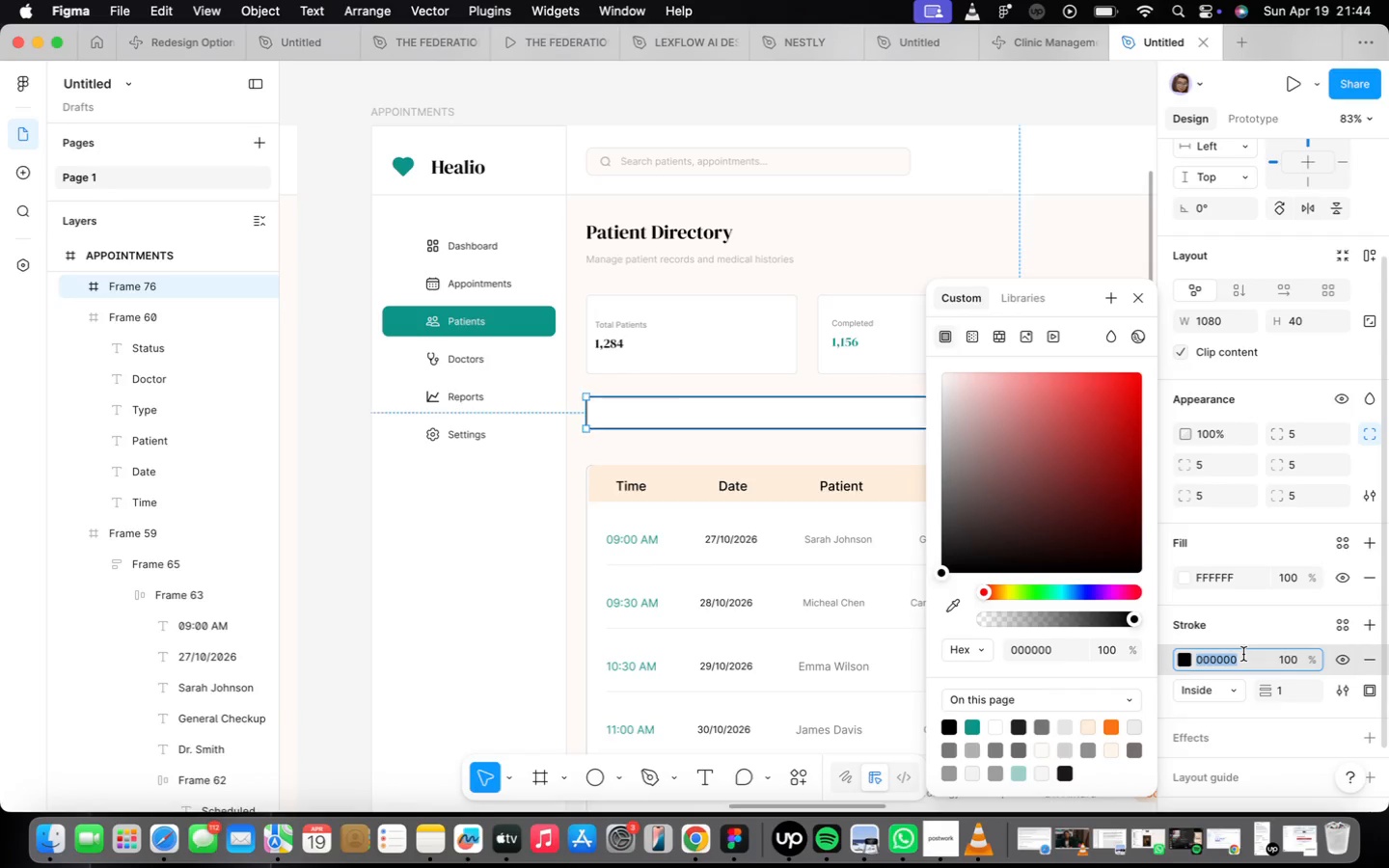 
key(Meta+CommandLeft)
 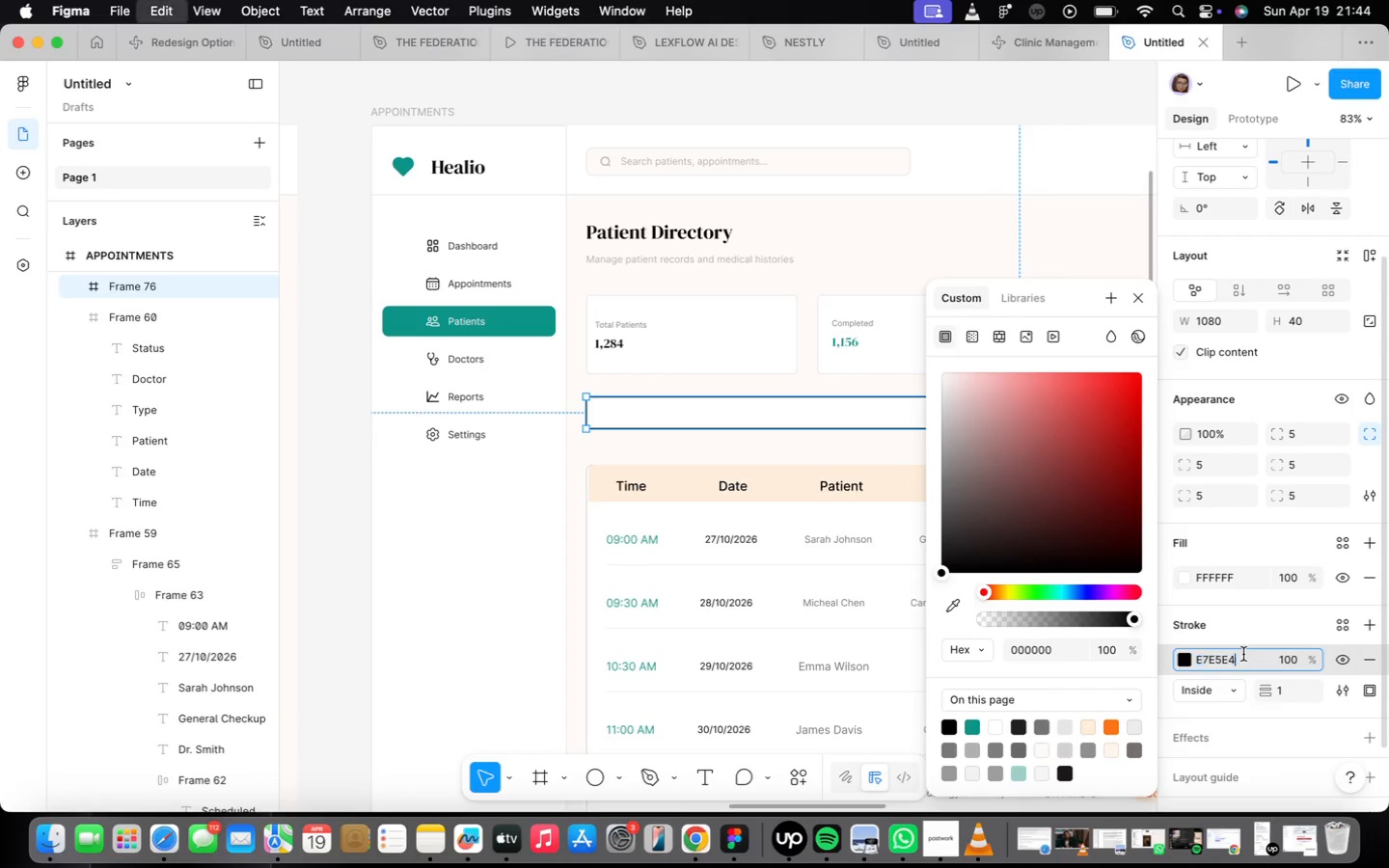 
key(Meta+V)
 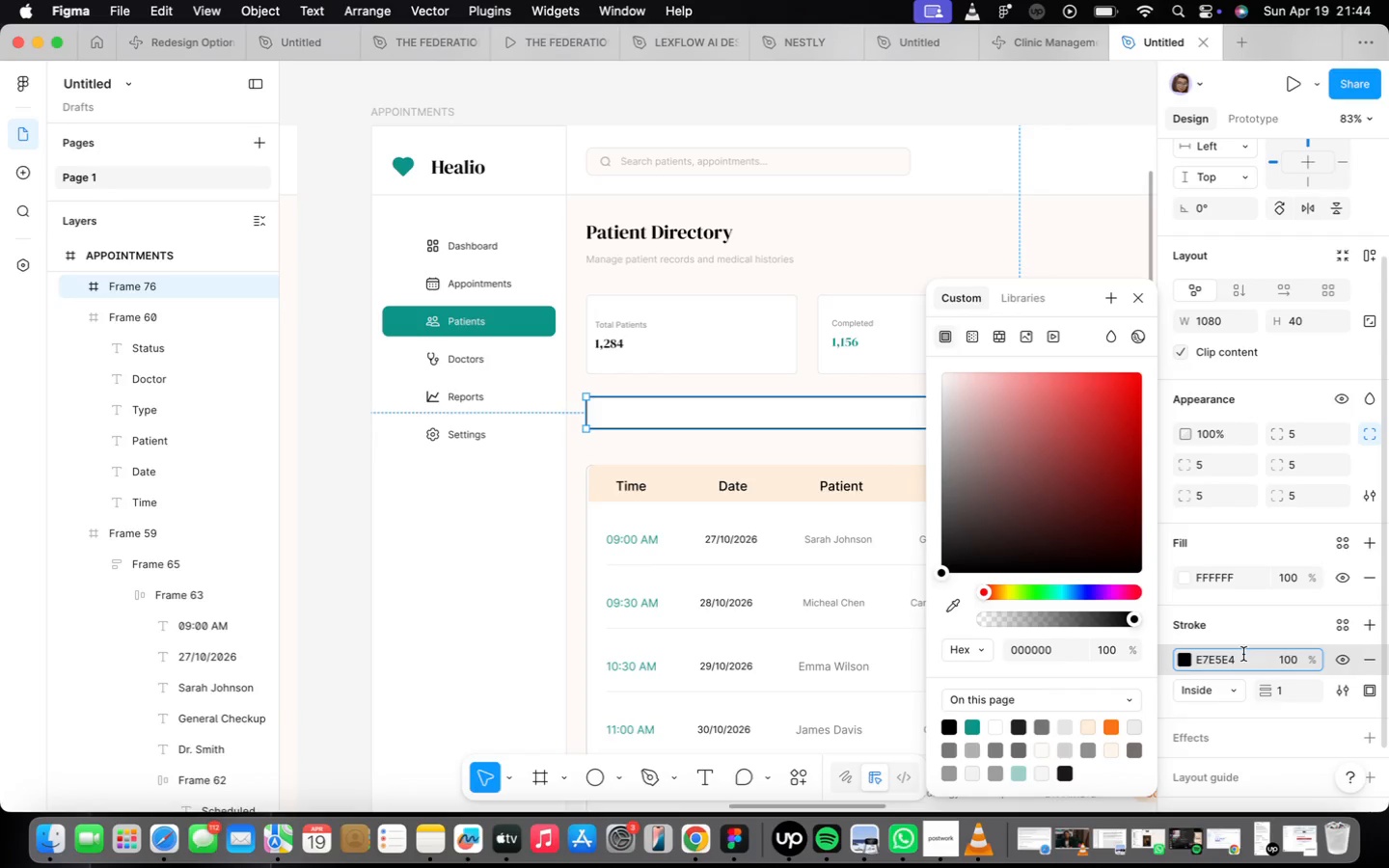 
key(Enter)
 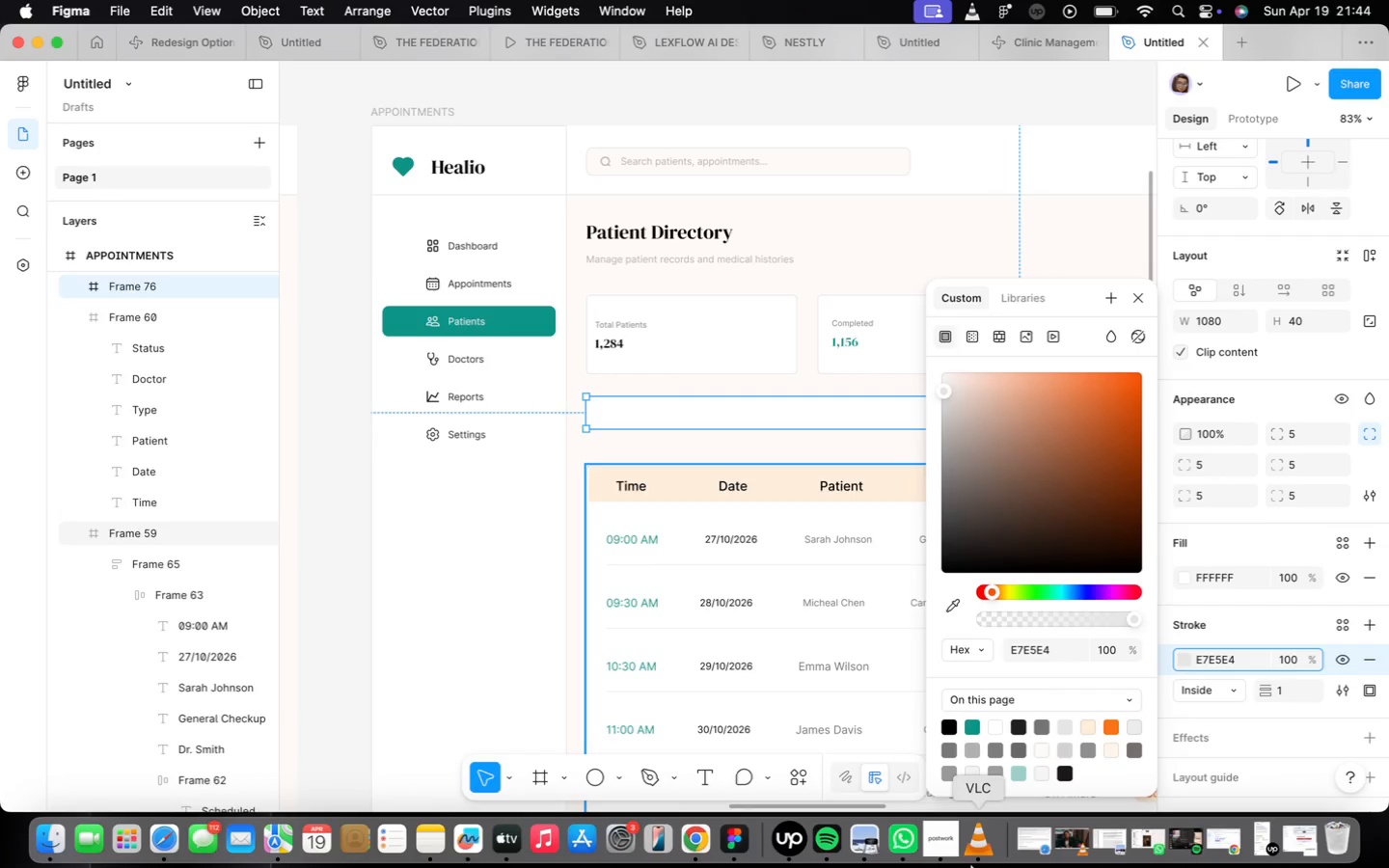 
left_click([950, 839])